 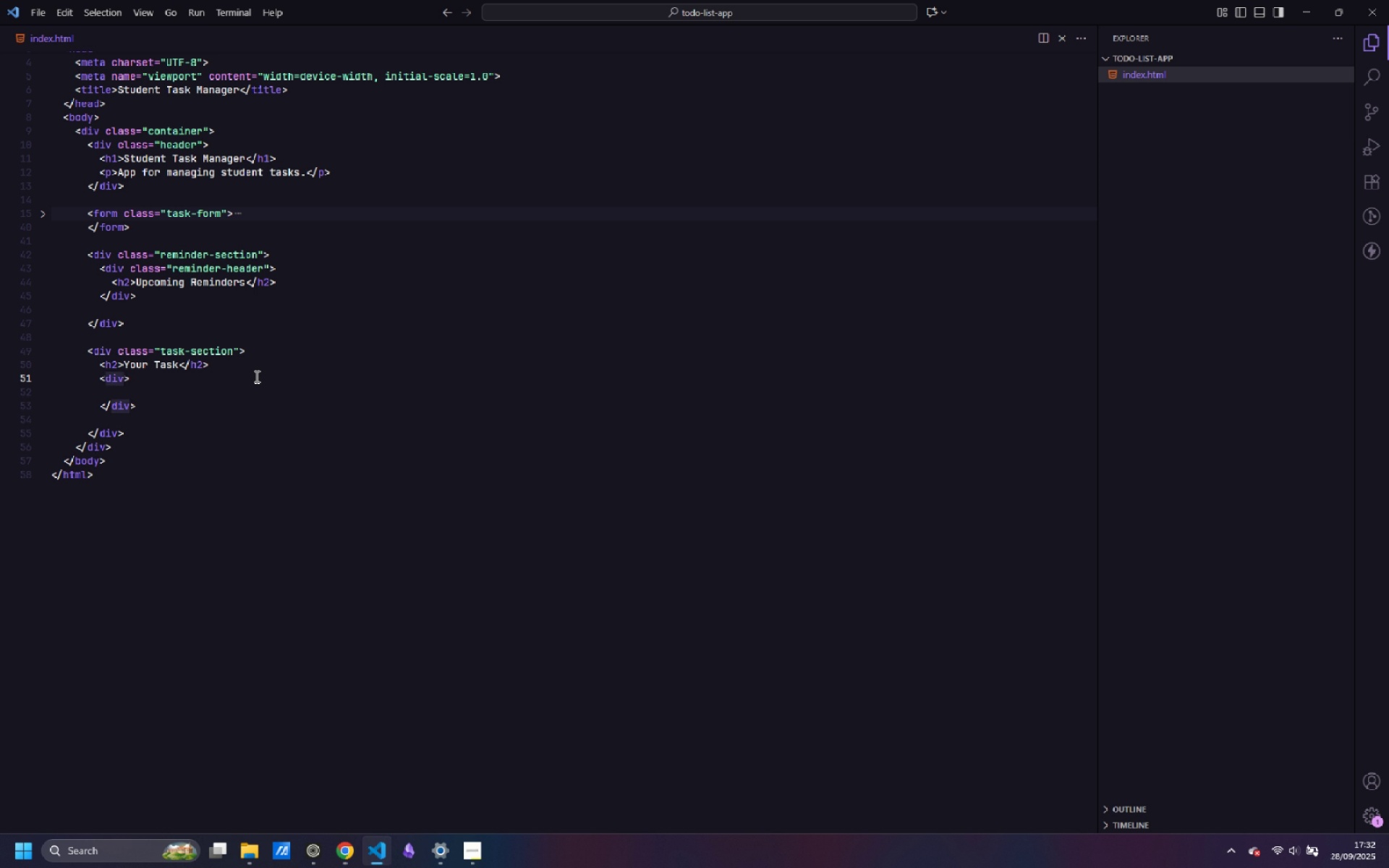 
type( class=task-liost)
key(Backspace)
key(Backspace)
key(Backspace)
type(st)
 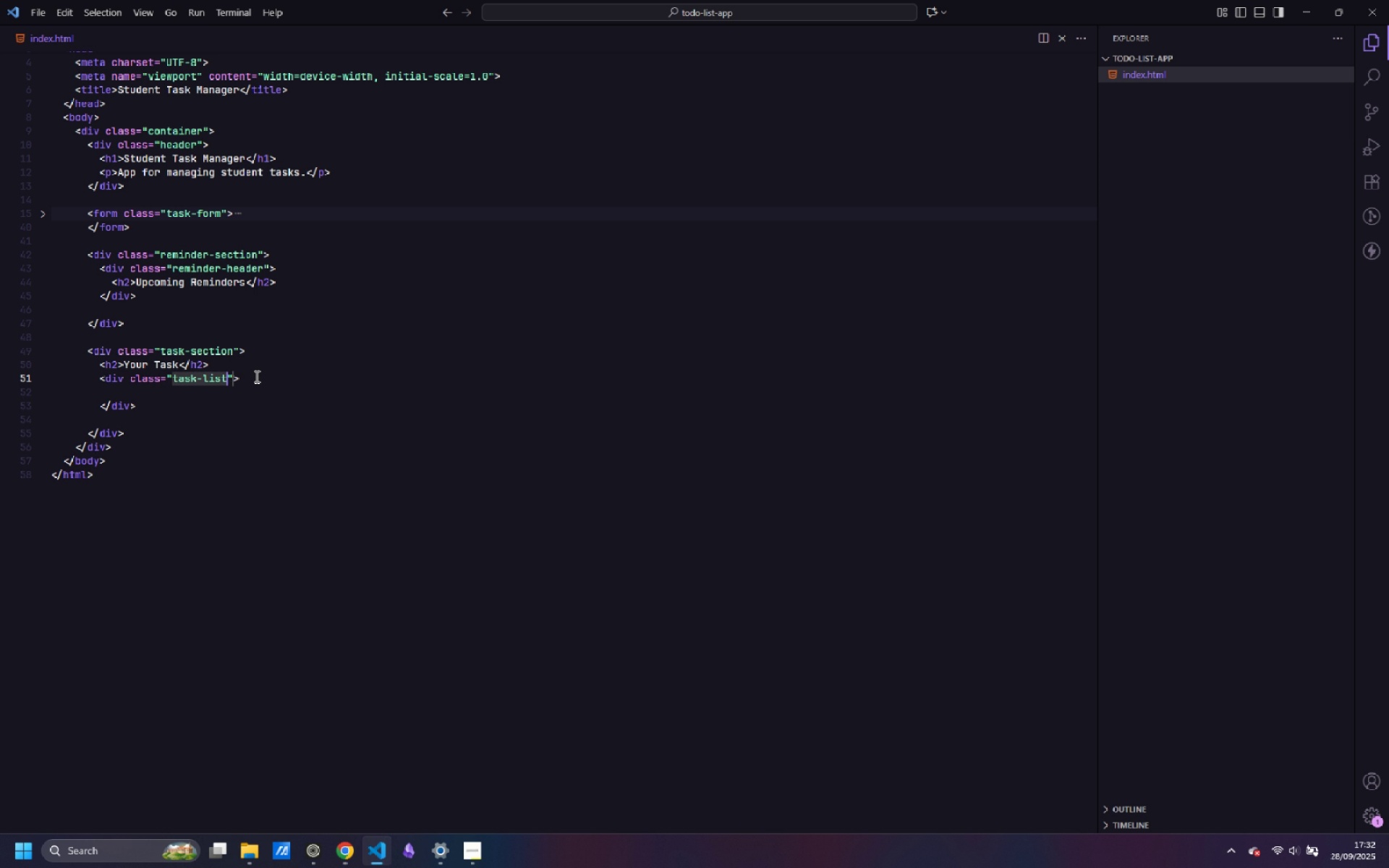 
wait(6.52)
 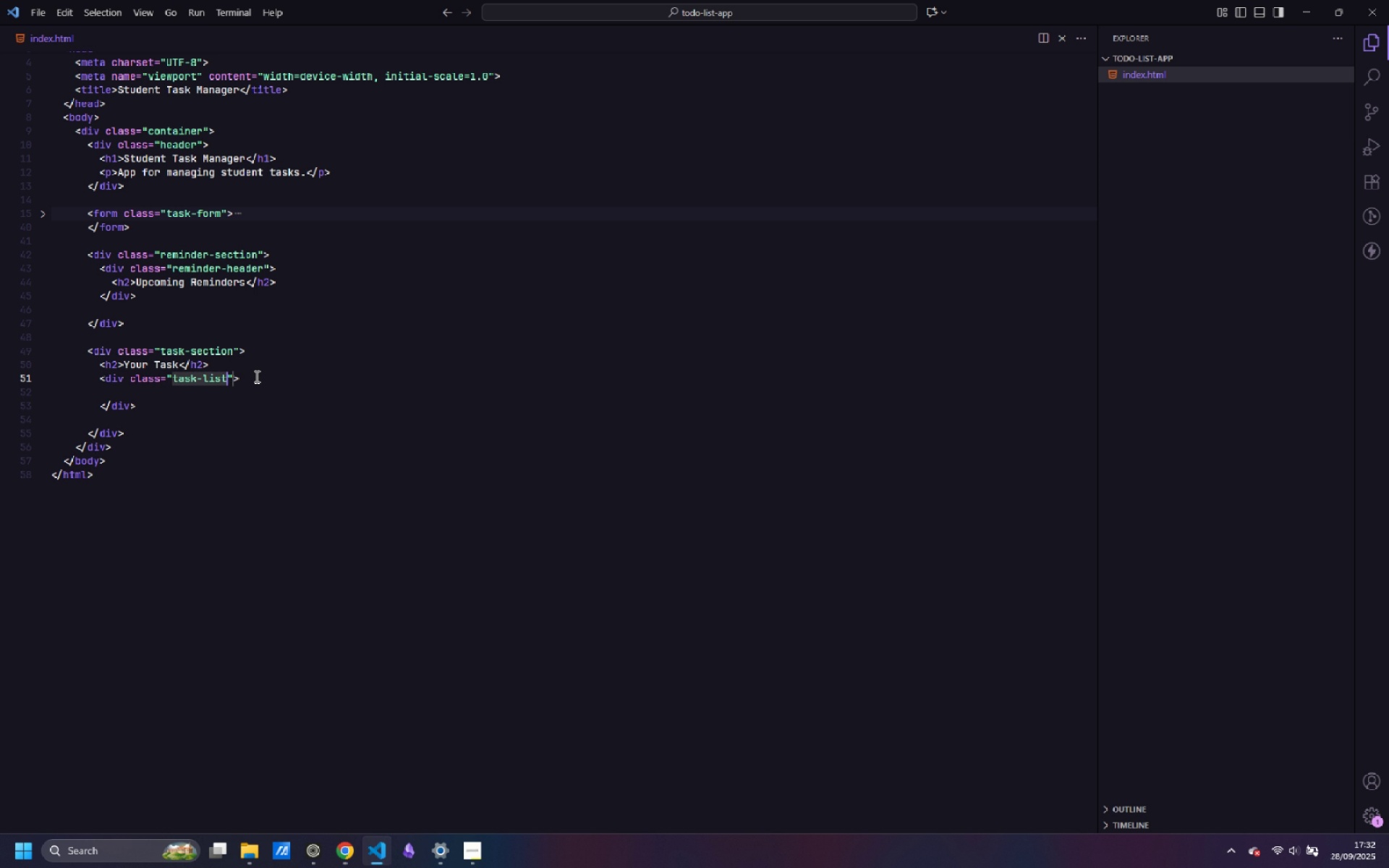 
key(Control+ControlLeft)
 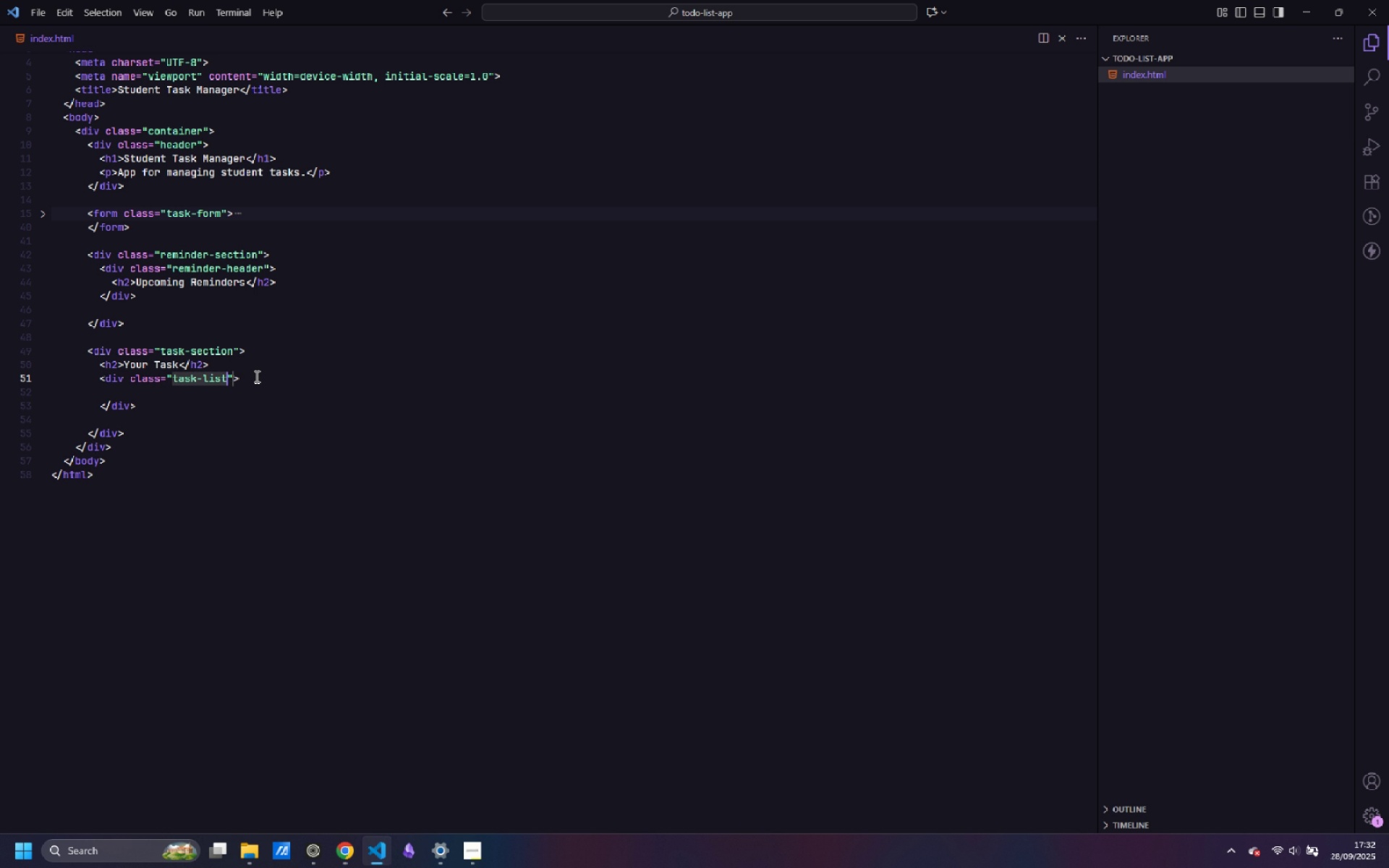 
key(Control+ControlLeft)